 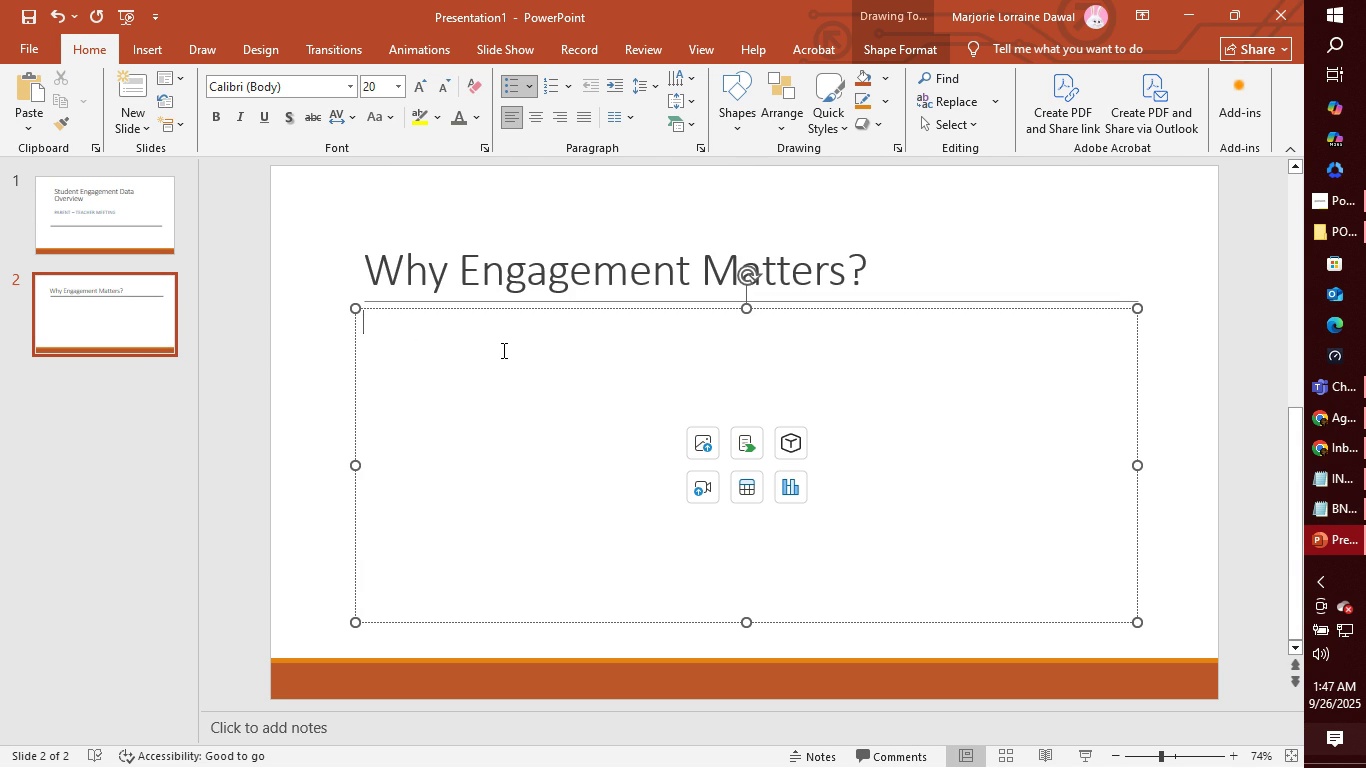 
left_click([401, 87])
 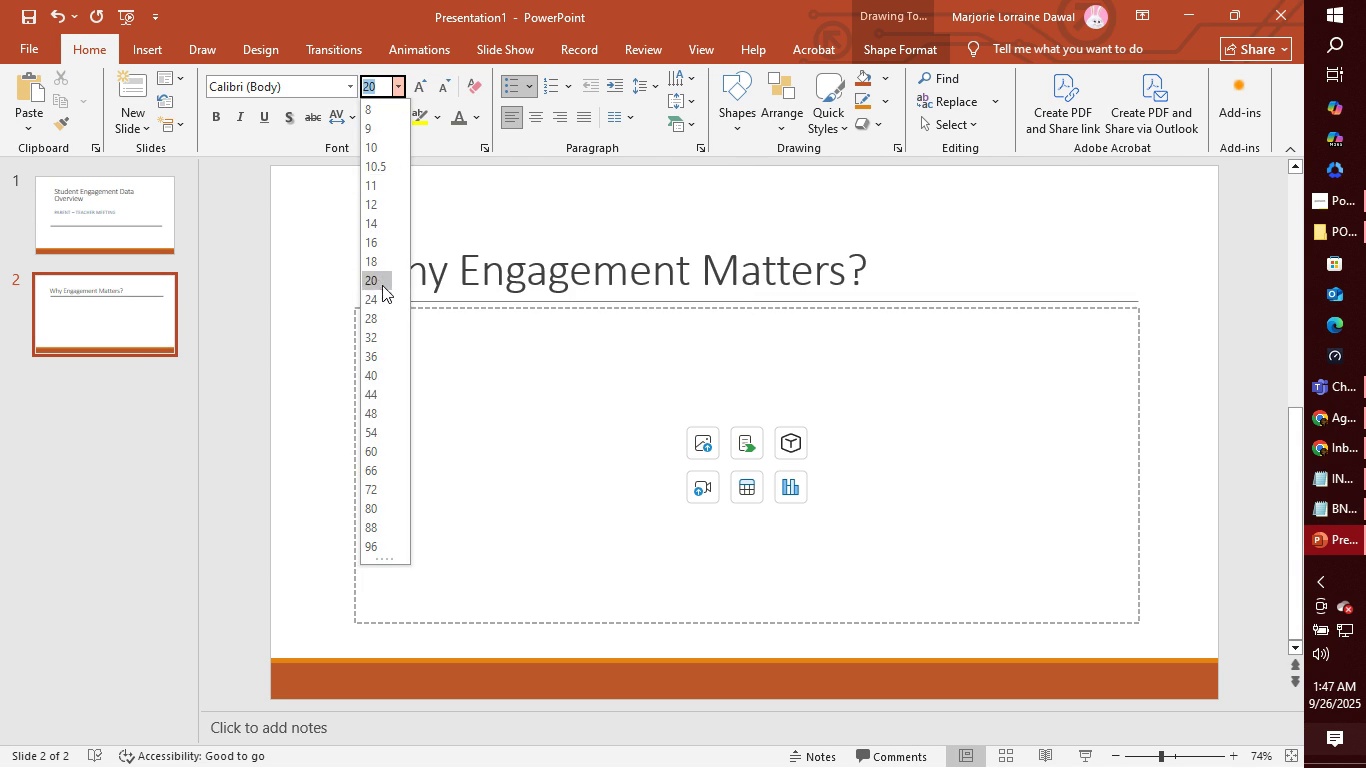 
left_click([382, 293])
 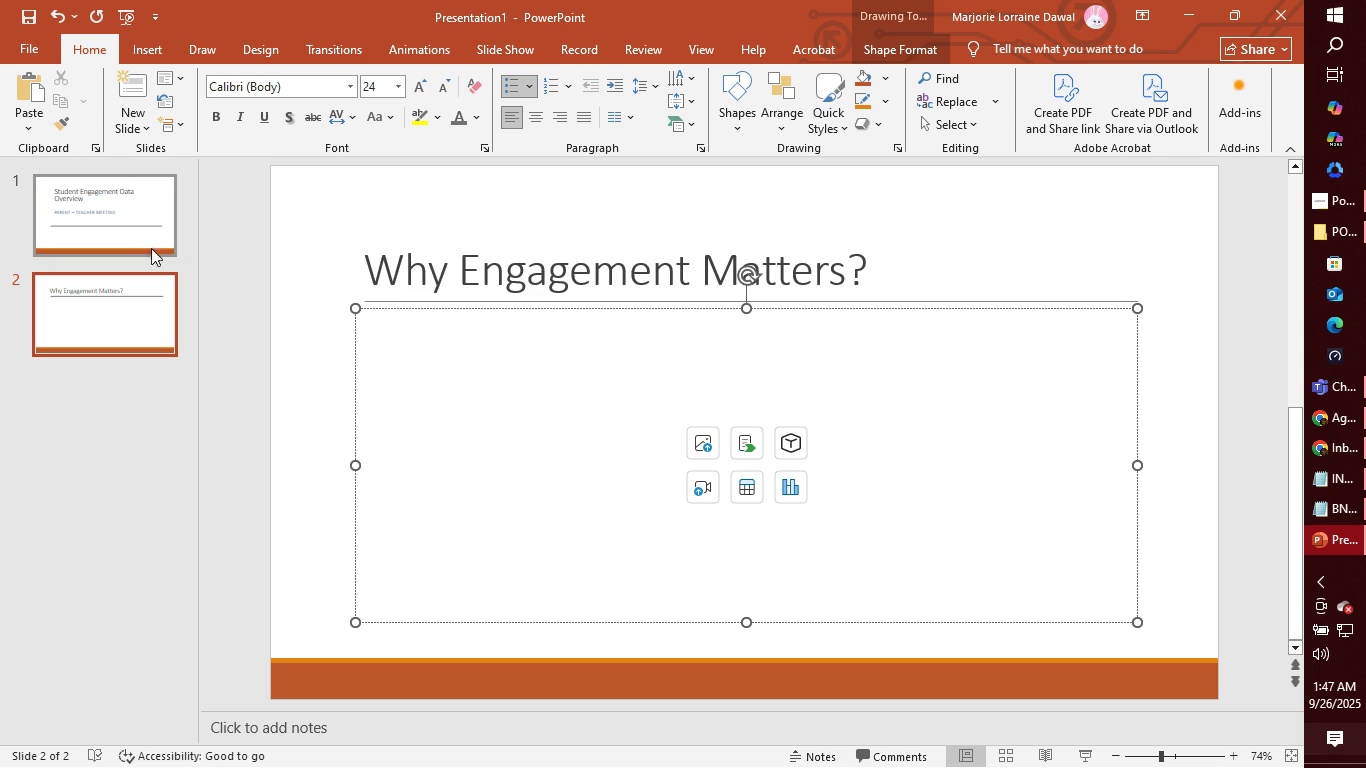 
left_click([106, 206])
 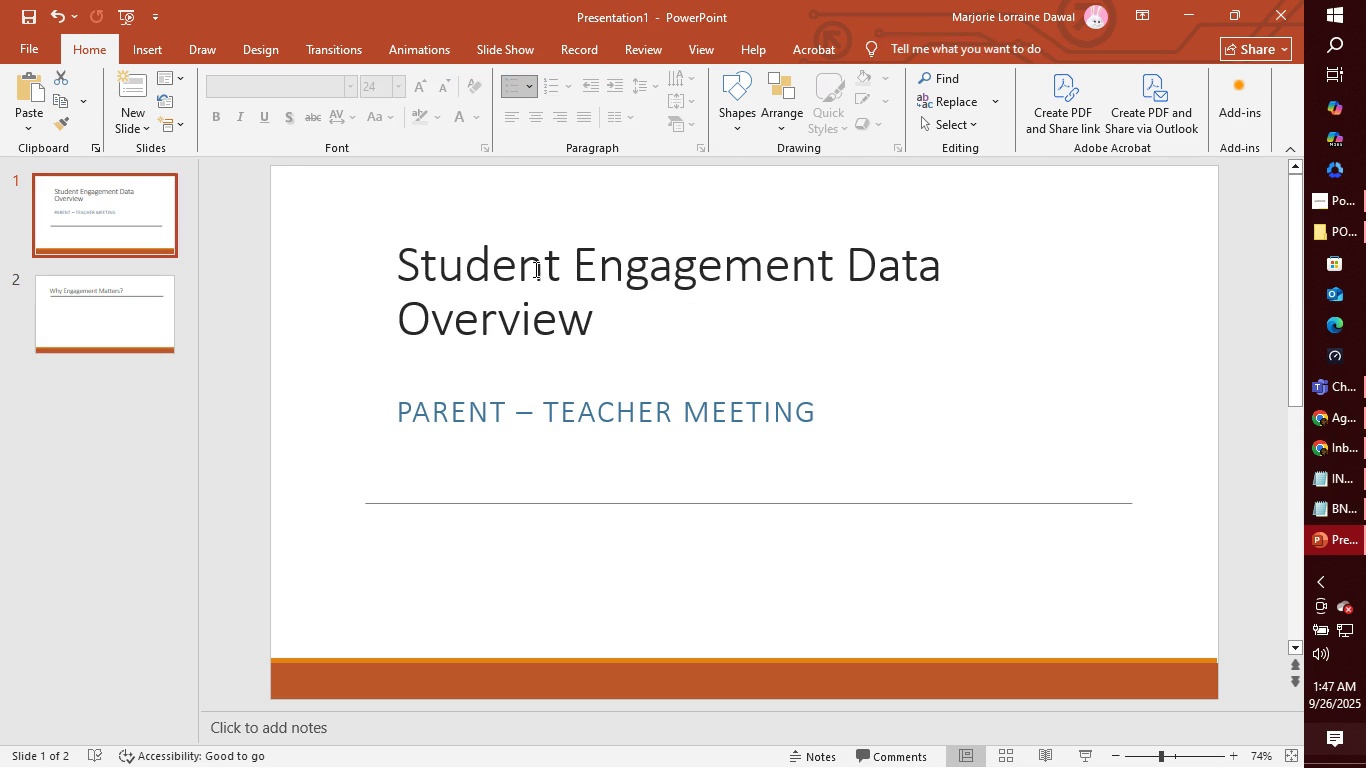 
left_click([534, 269])
 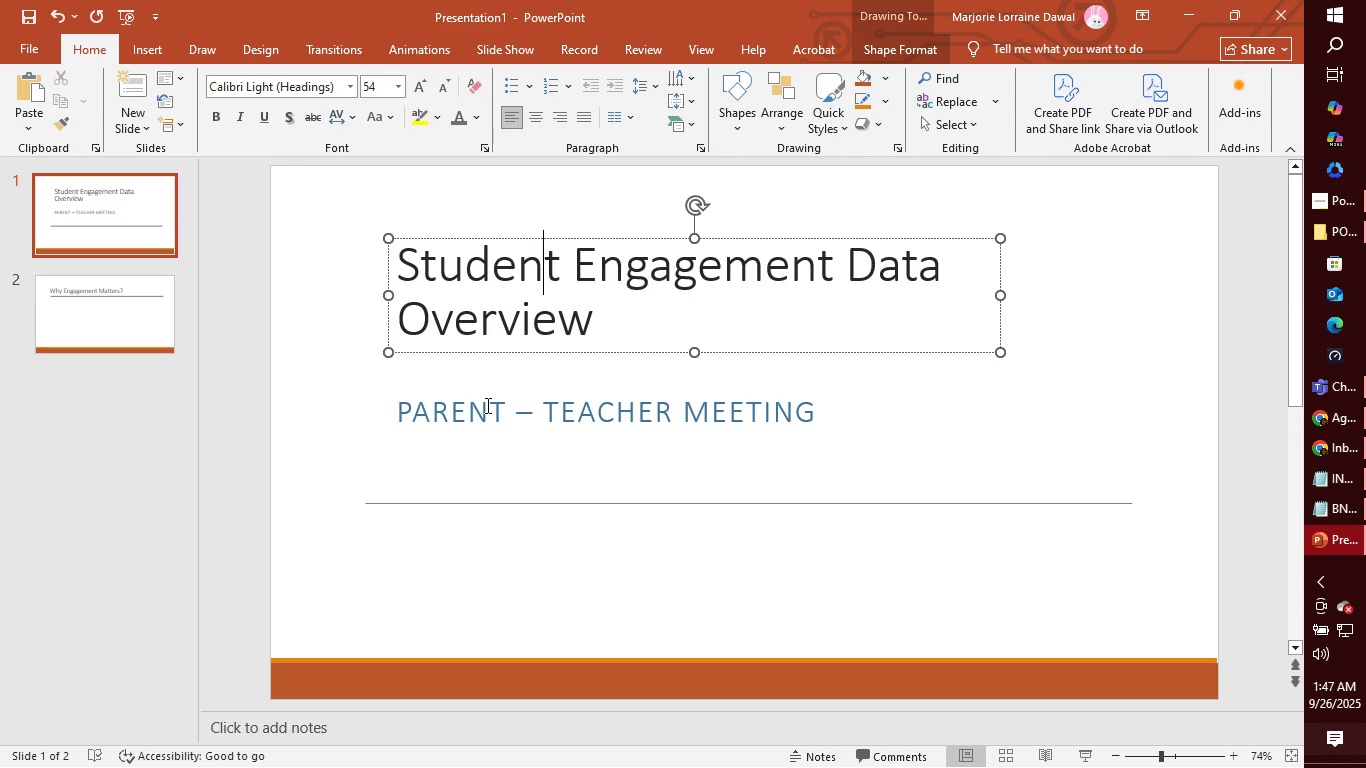 
left_click([486, 405])
 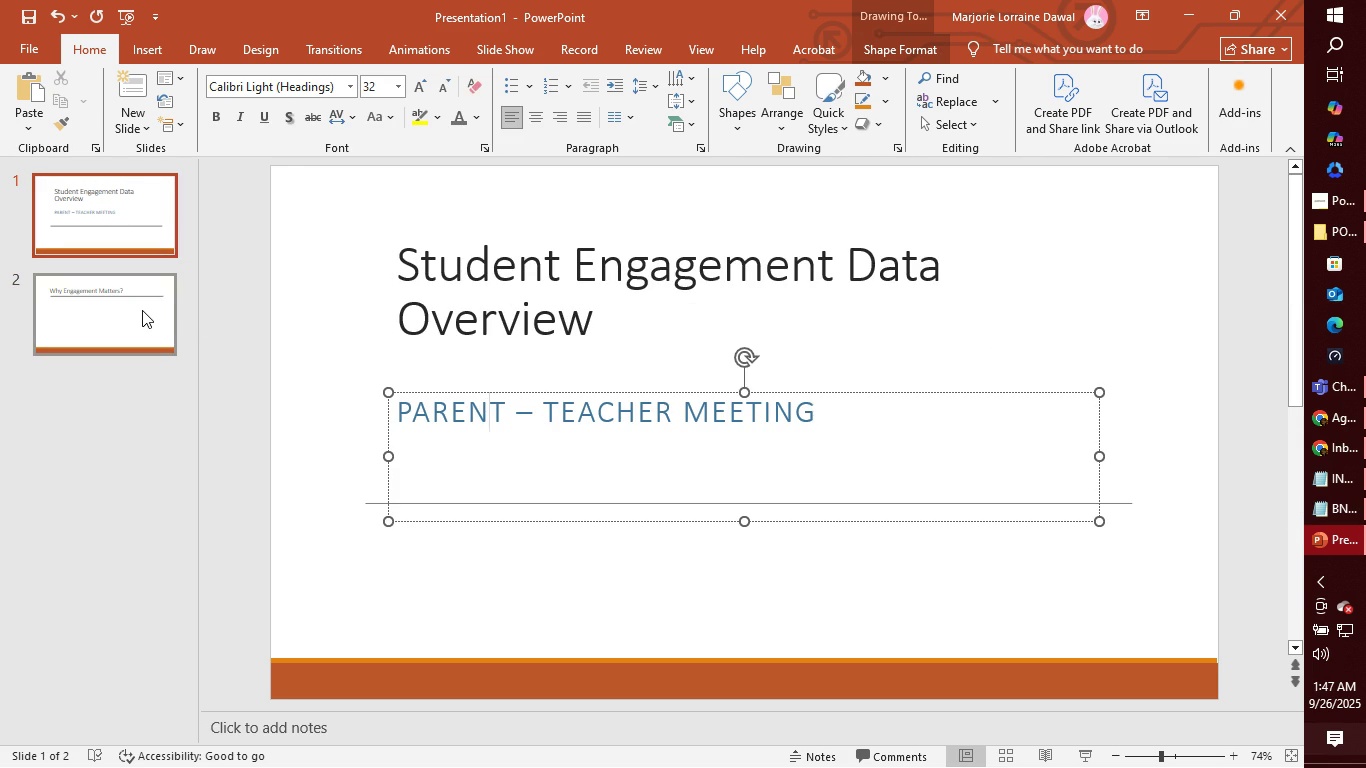 
left_click([127, 309])
 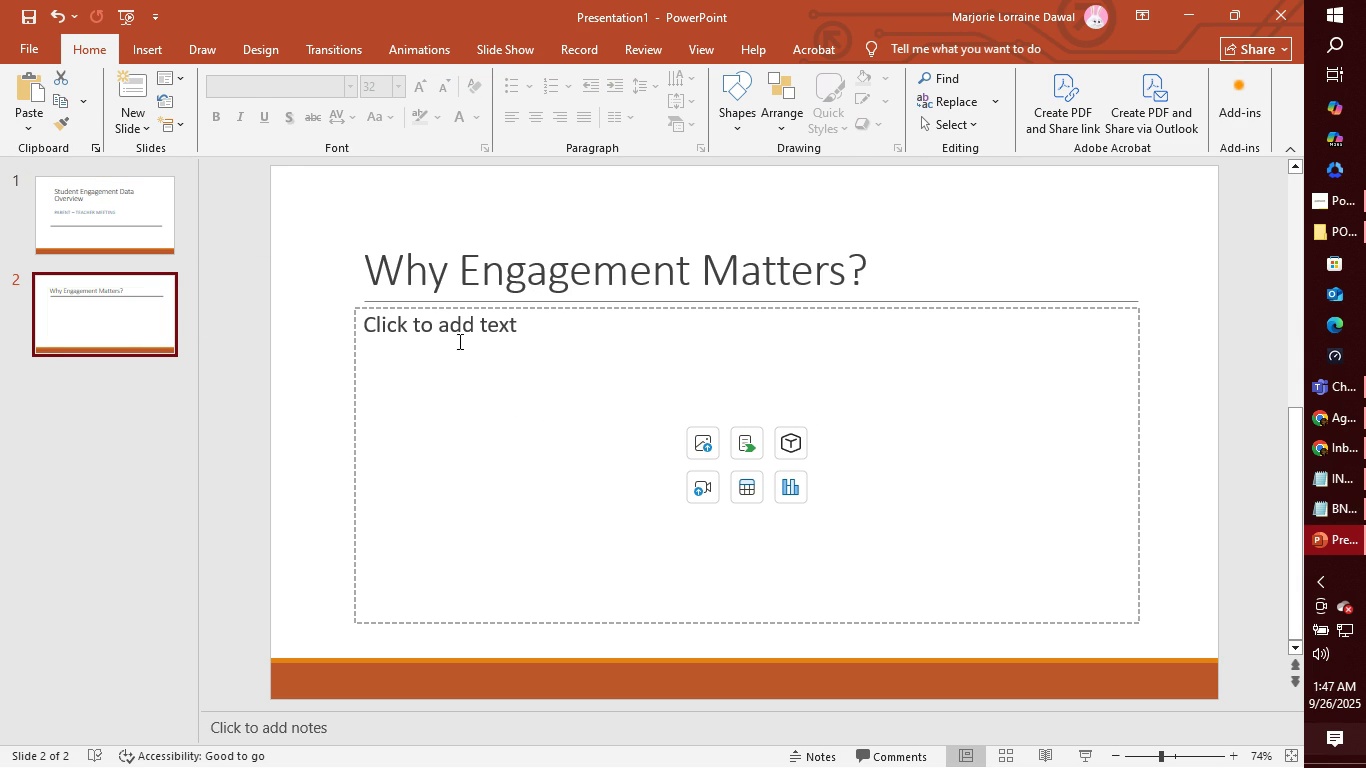 
left_click([458, 341])